 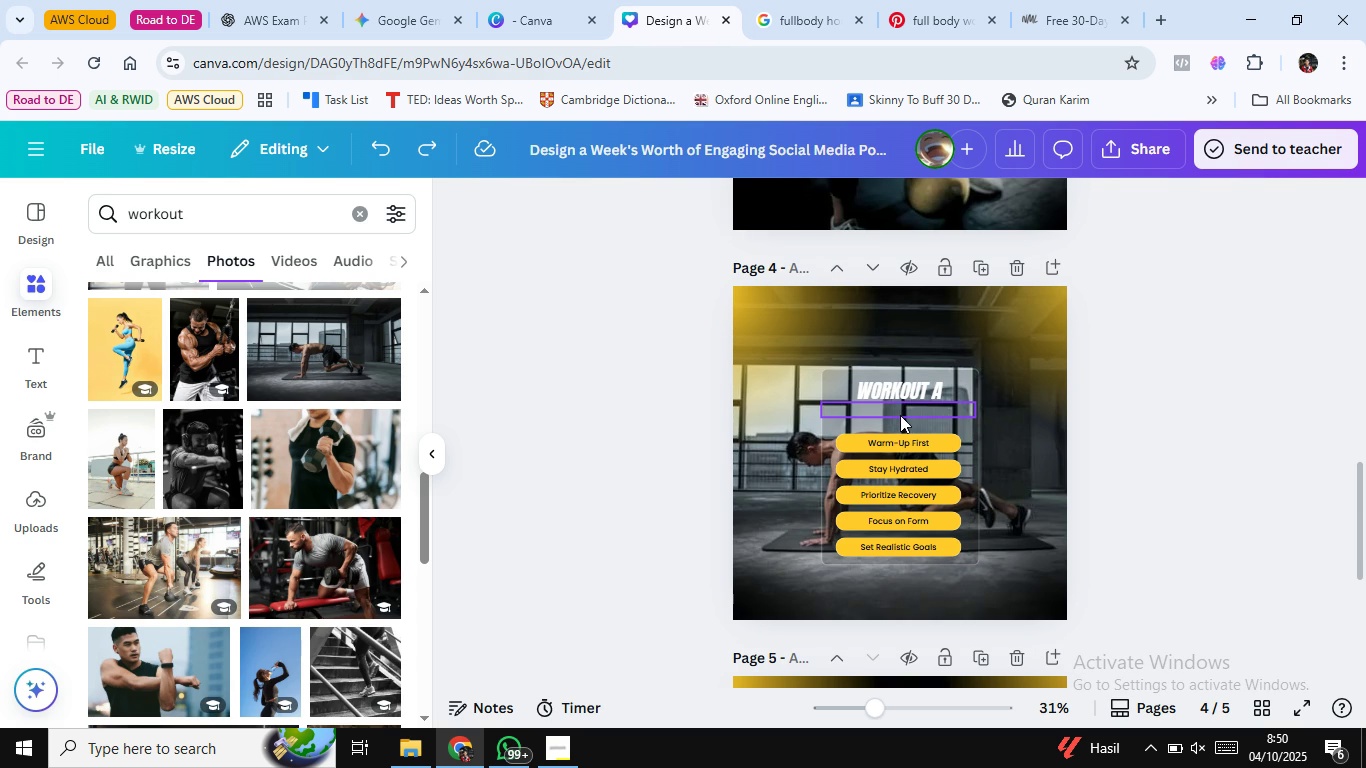 
key(Control+ControlLeft)
 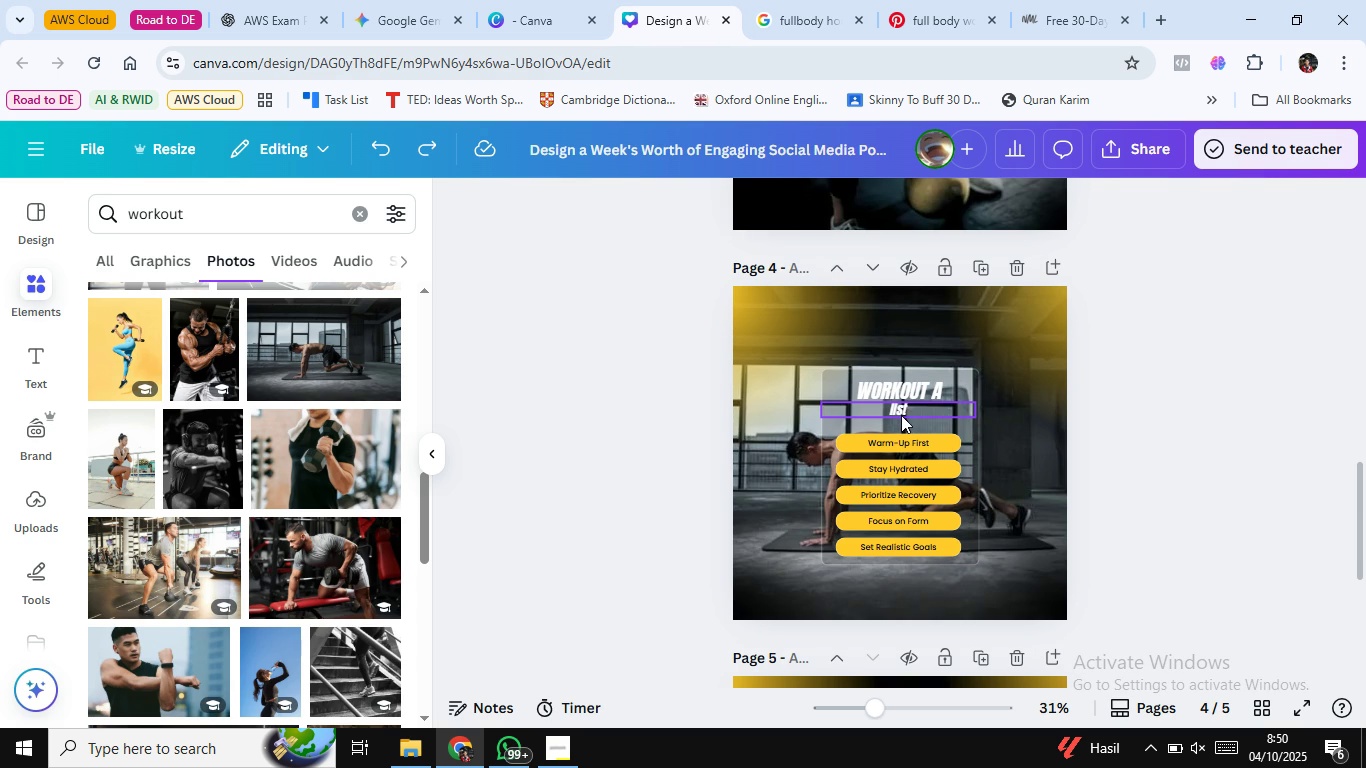 
key(Control+Z)
 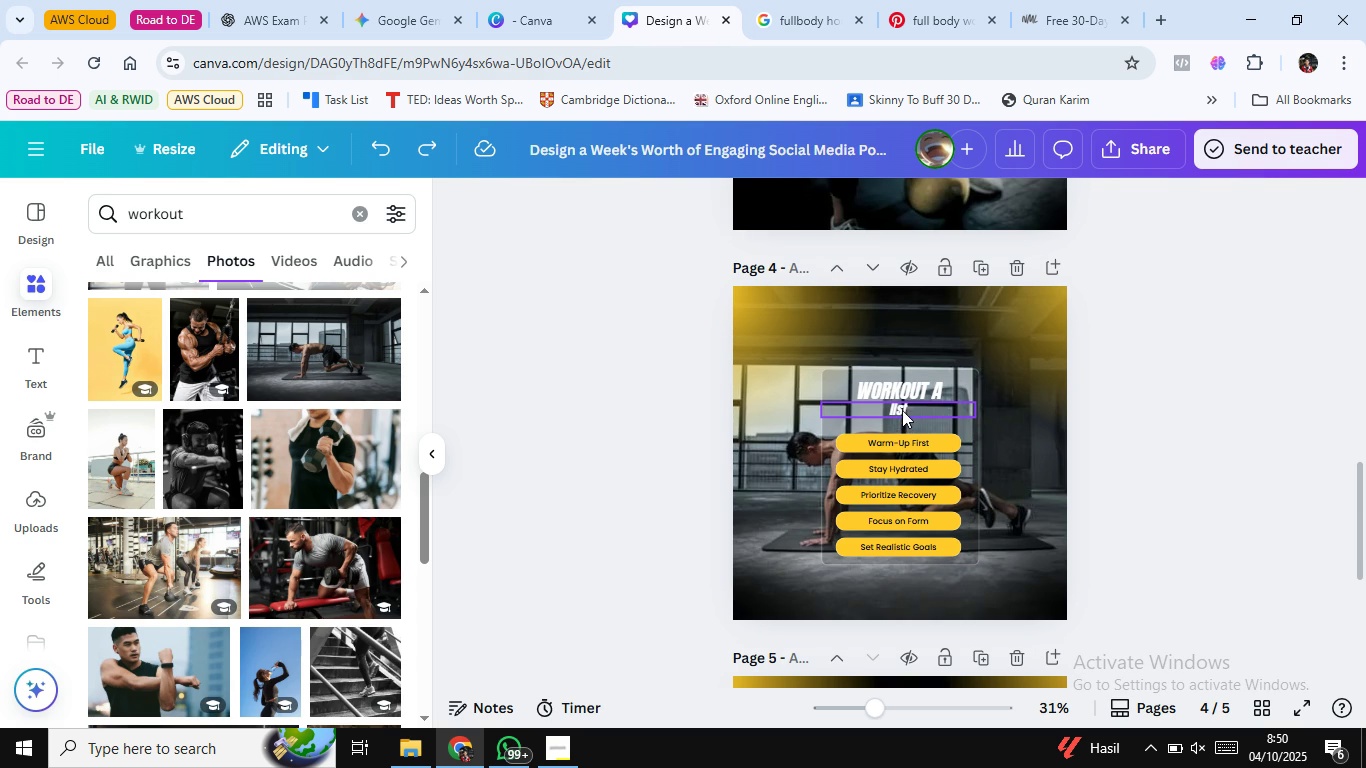 
double_click([902, 410])
 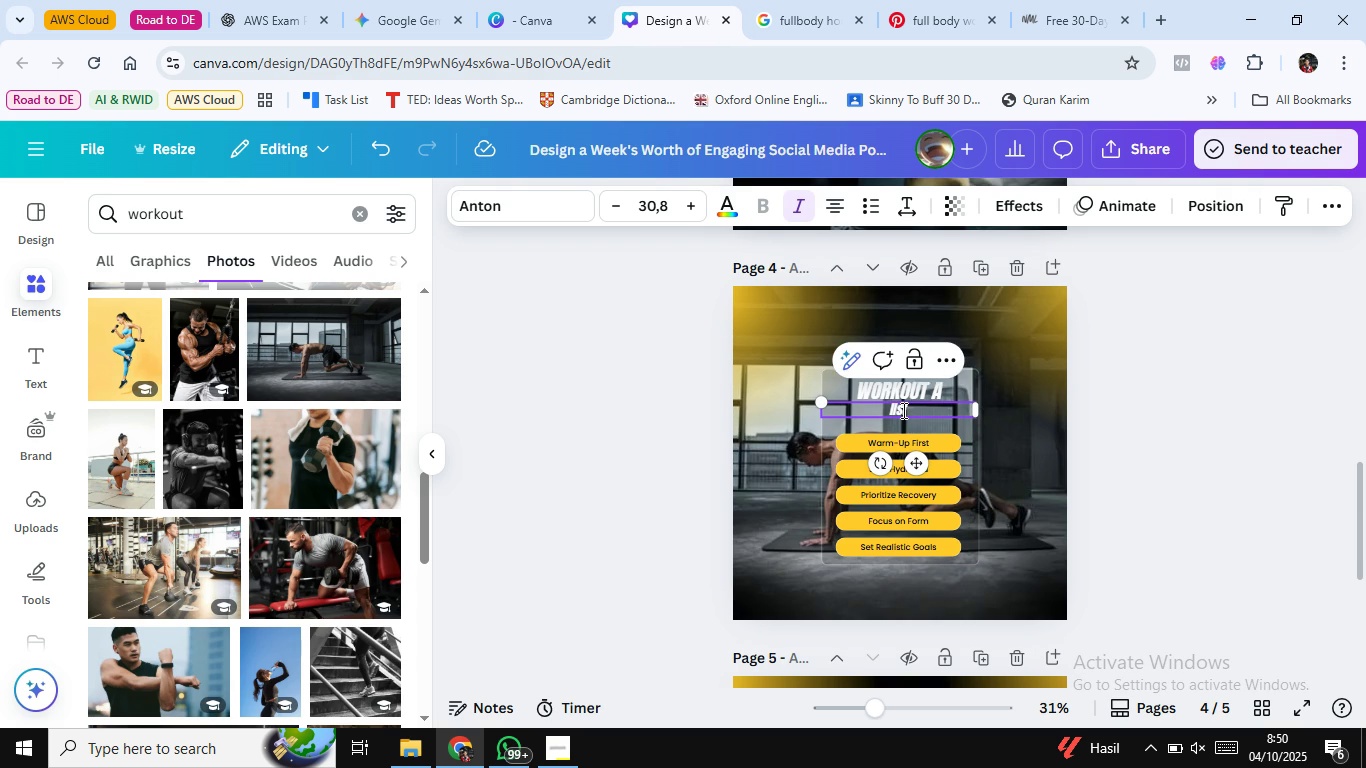 
key(Control+ControlLeft)
 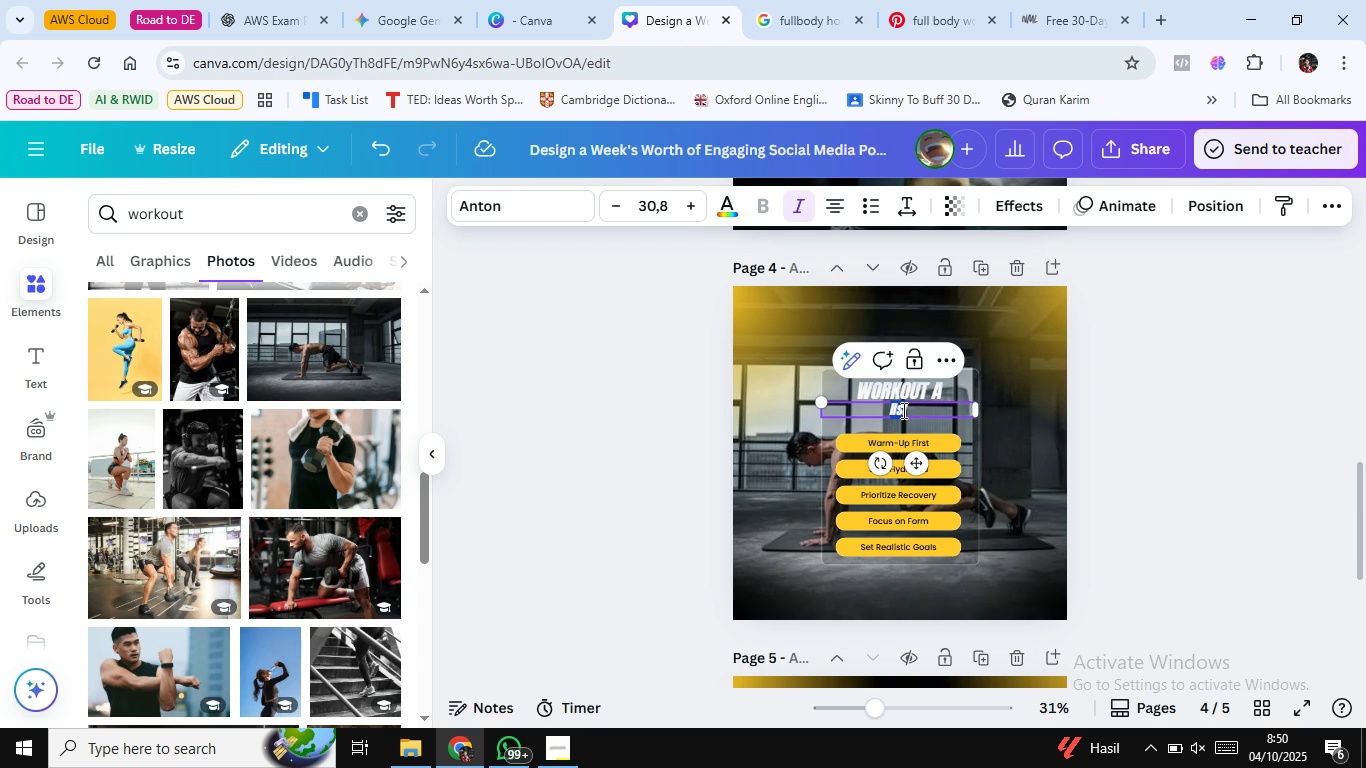 
key(Control+A)
 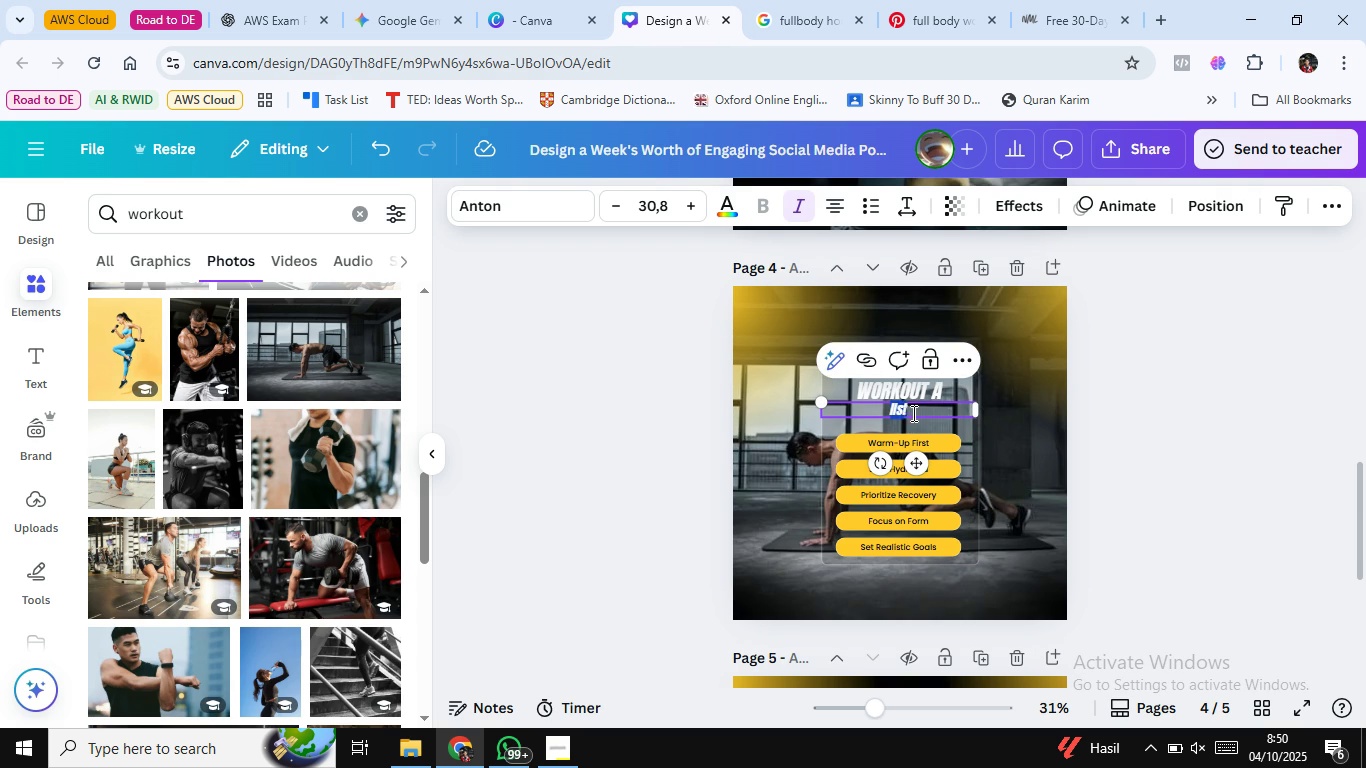 
type(train your full b)
key(Backspace)
type(bd)
key(Backspace)
type(ody)
 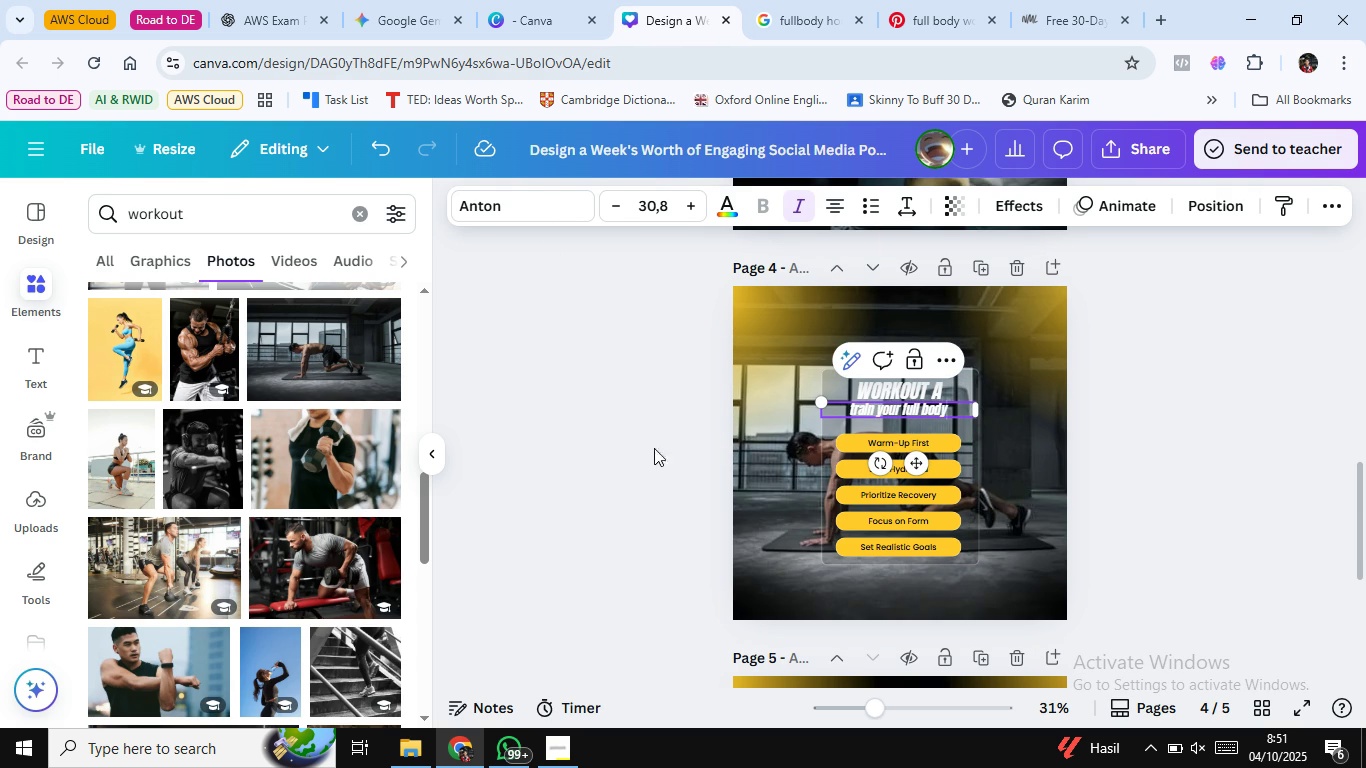 
left_click([639, 454])
 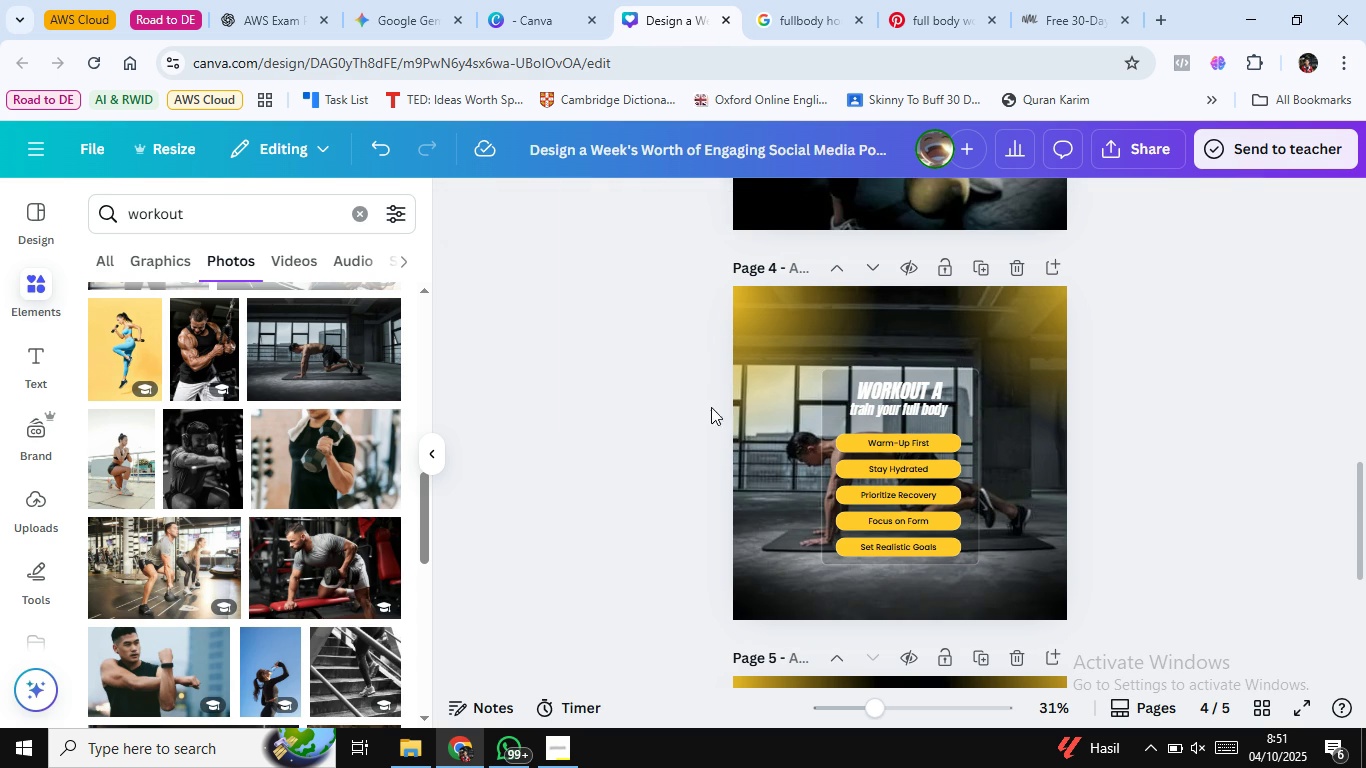 
left_click([969, 0])
 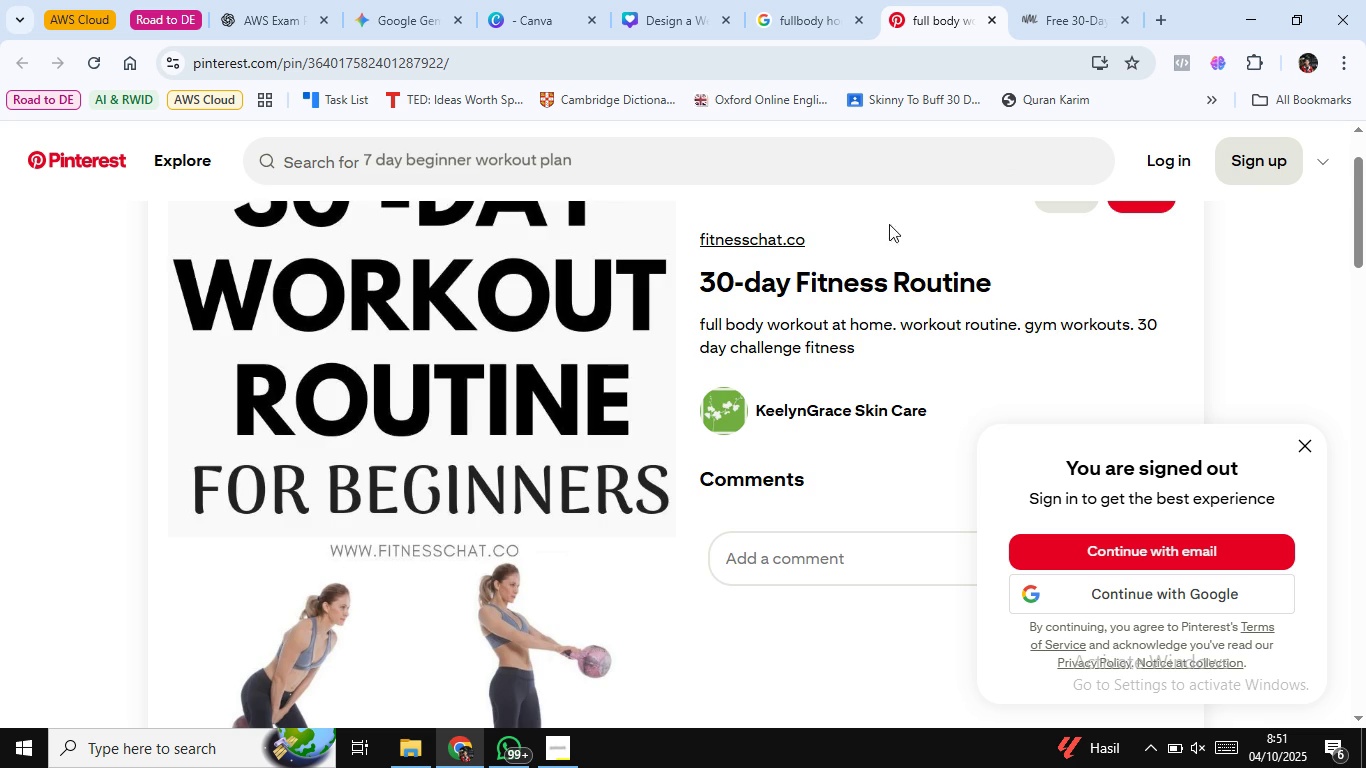 
scroll: coordinate [857, 265], scroll_direction: down, amount: 5.0
 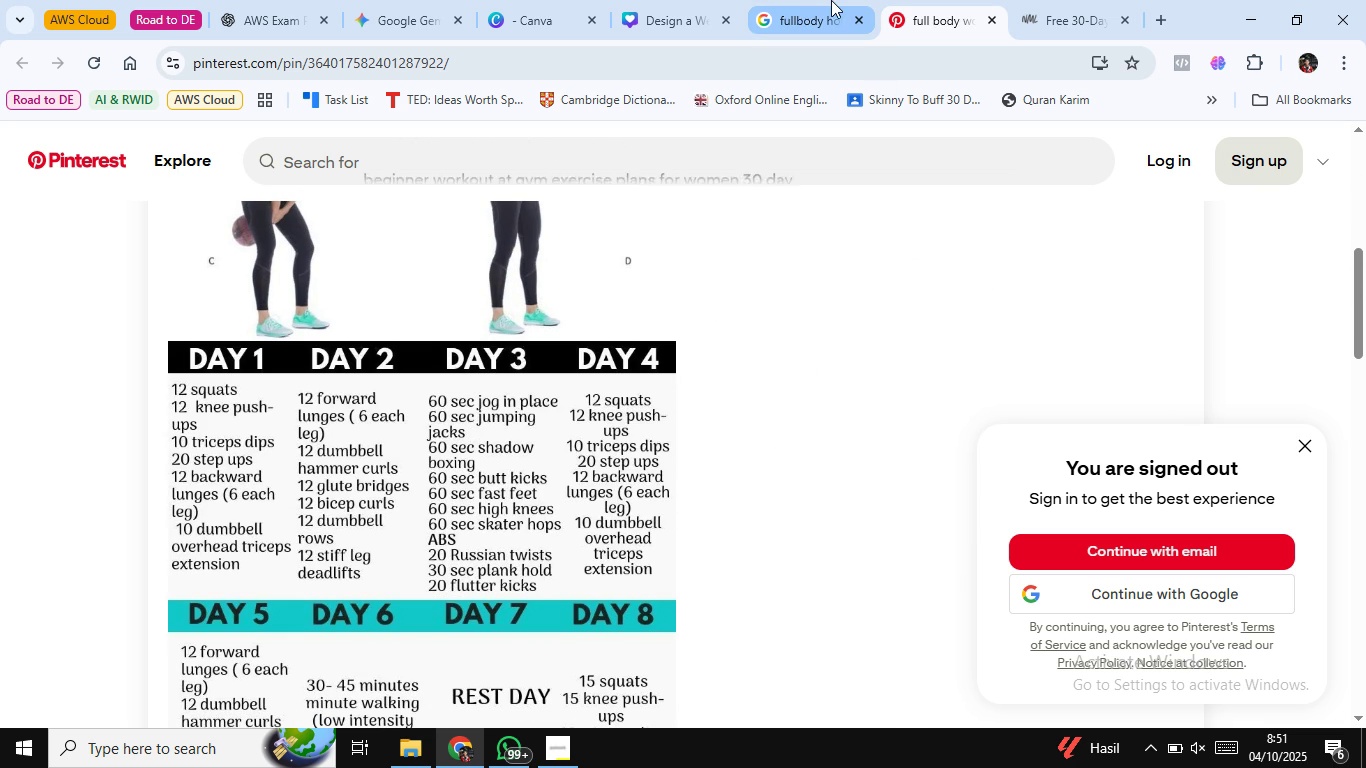 
wait(7.52)
 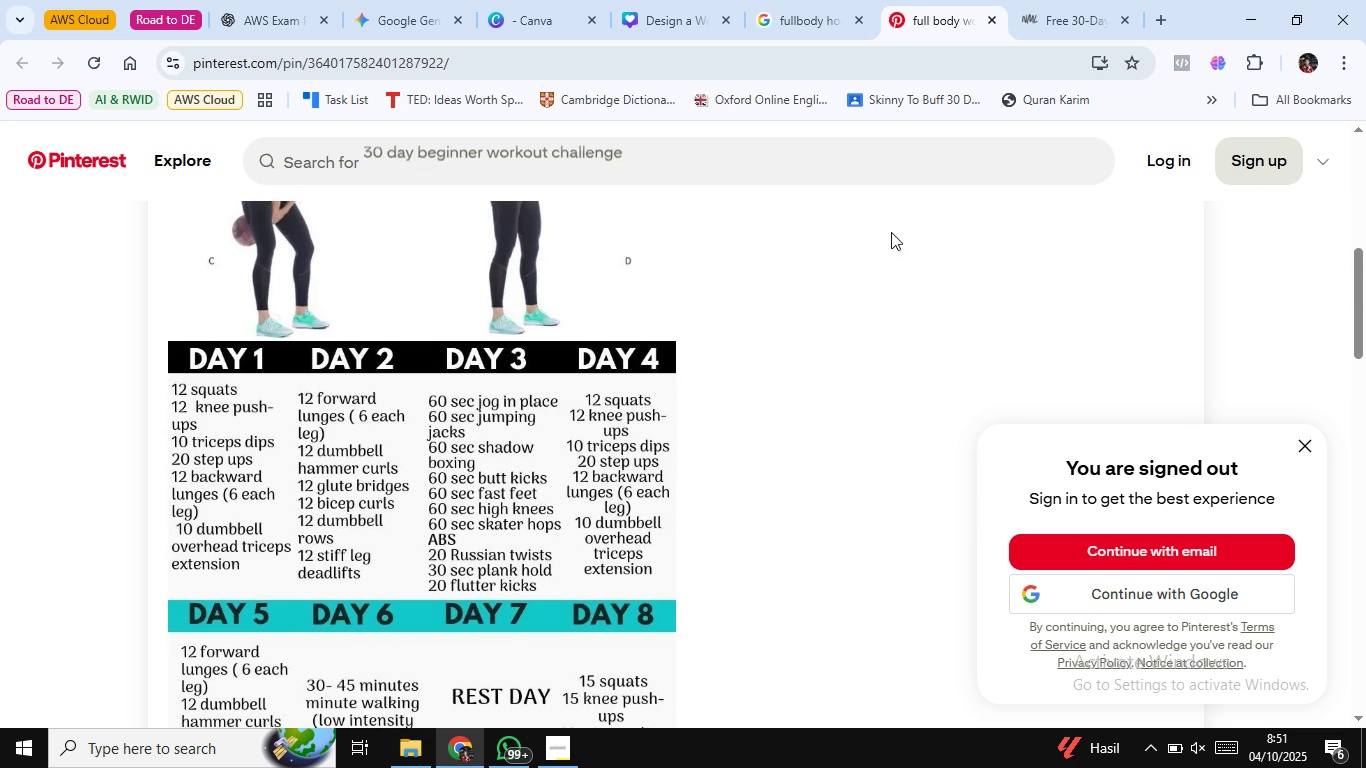 
left_click([821, 0])
 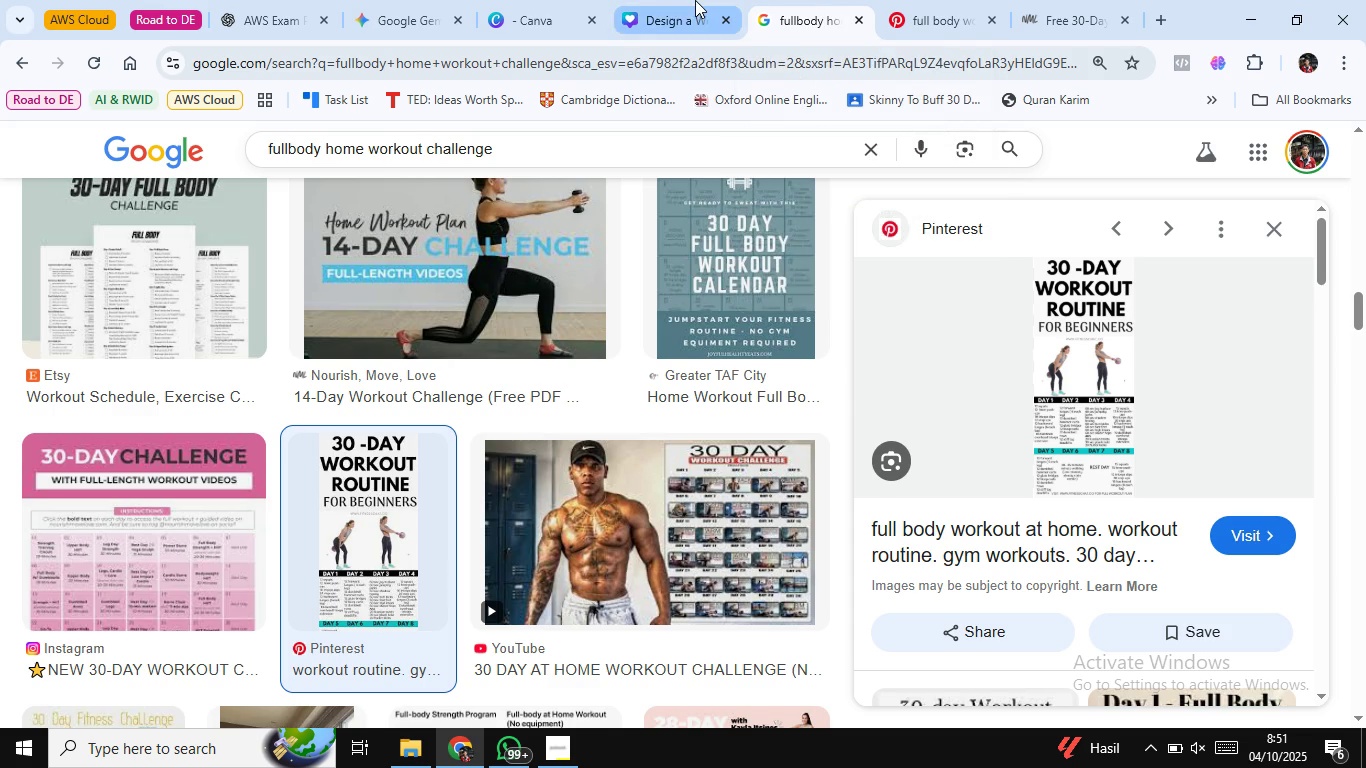 
left_click([695, 0])
 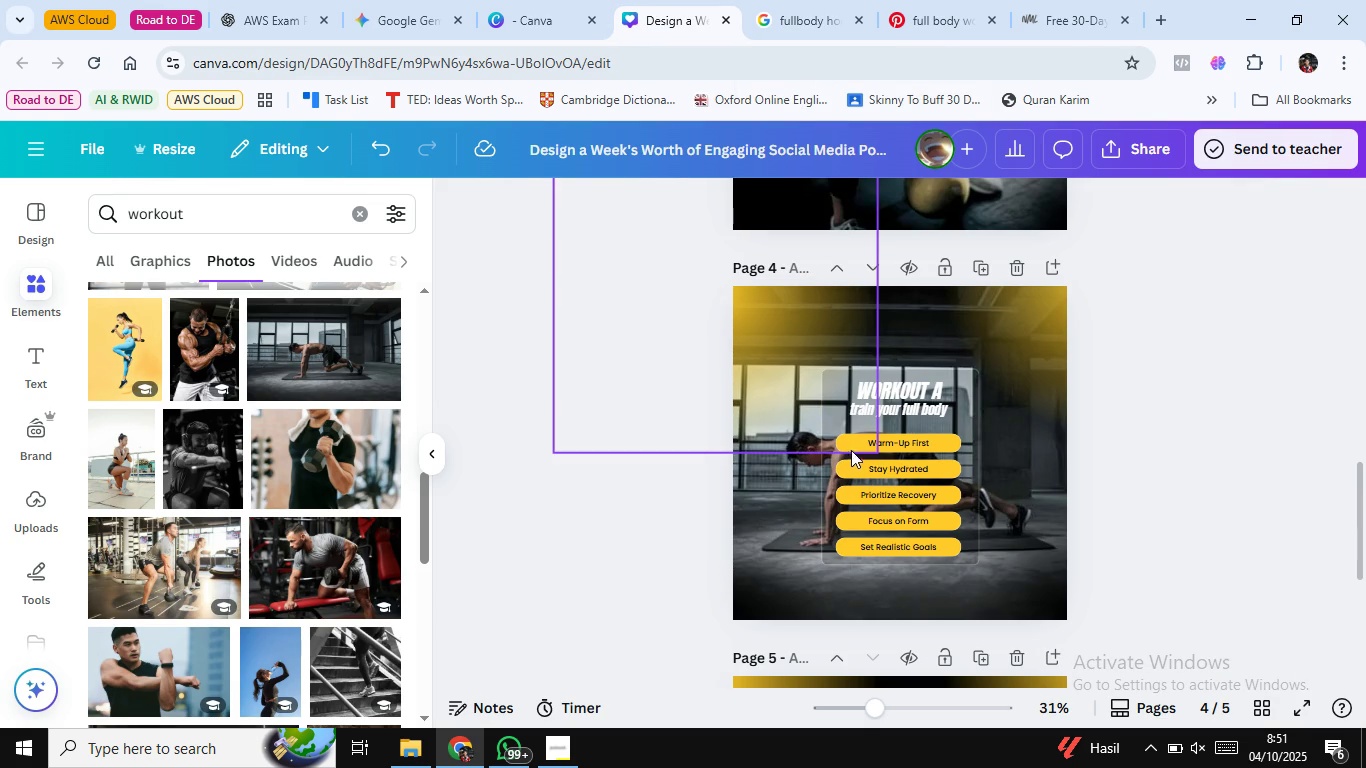 
double_click([885, 445])
 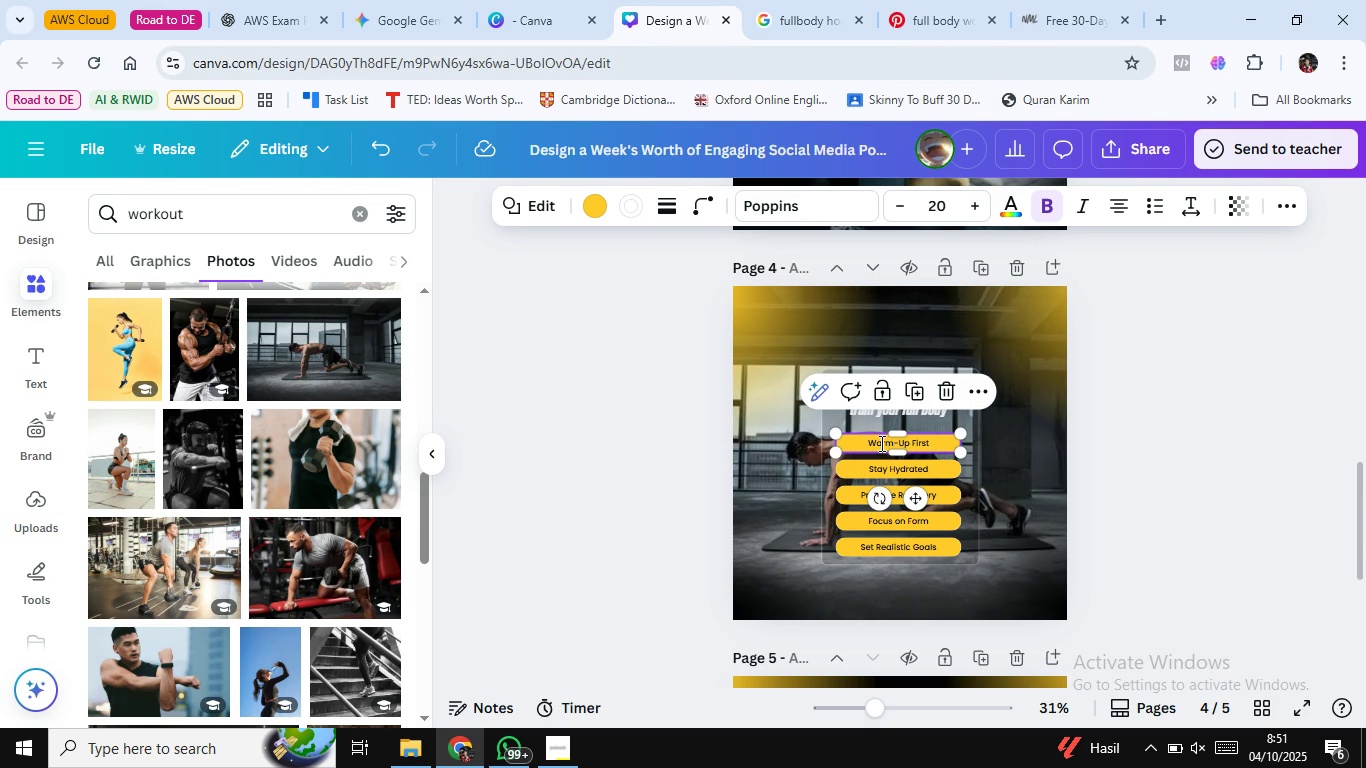 
double_click([880, 443])